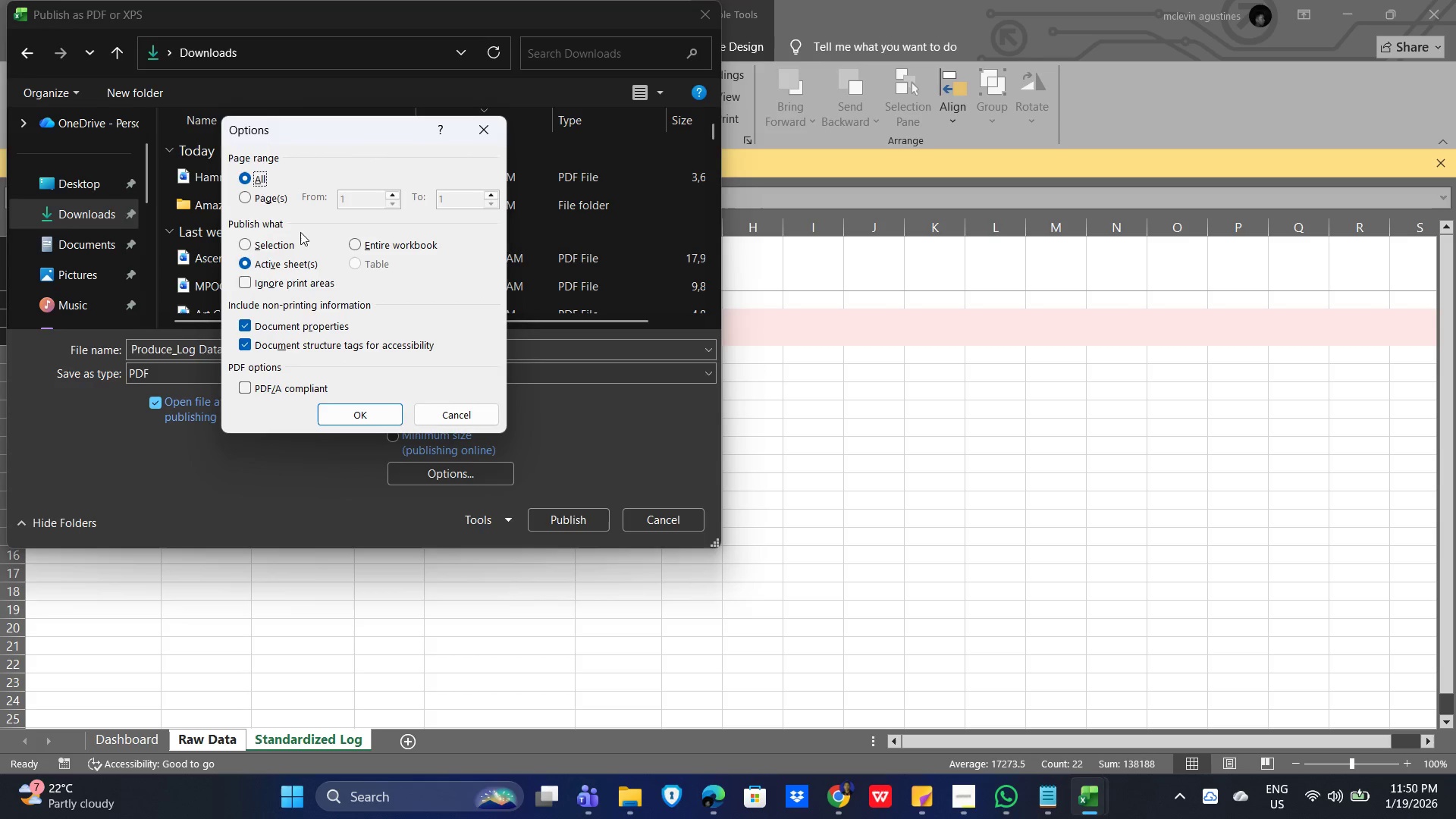 
left_click([449, 199])
 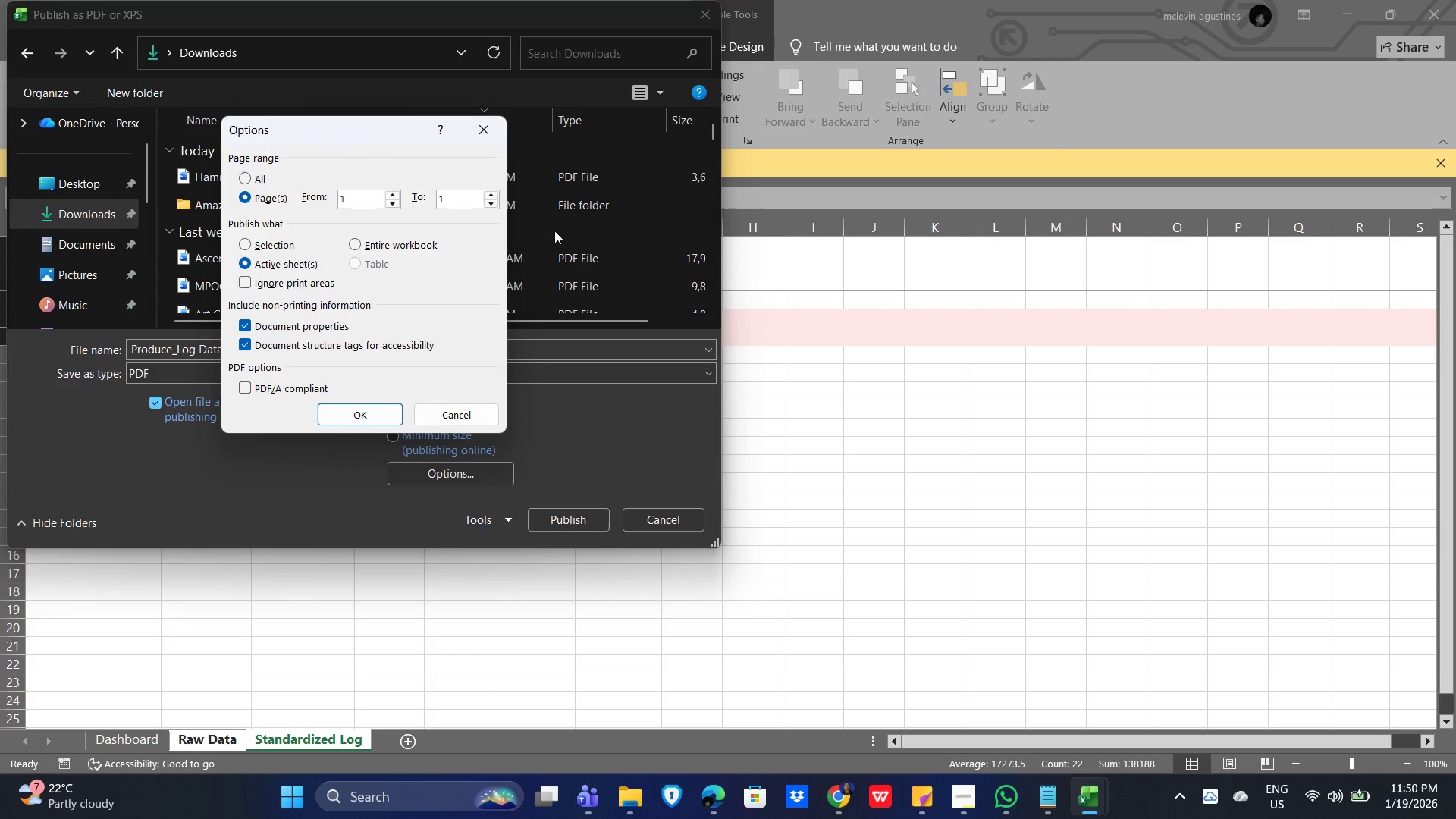 
key(Backspace)
 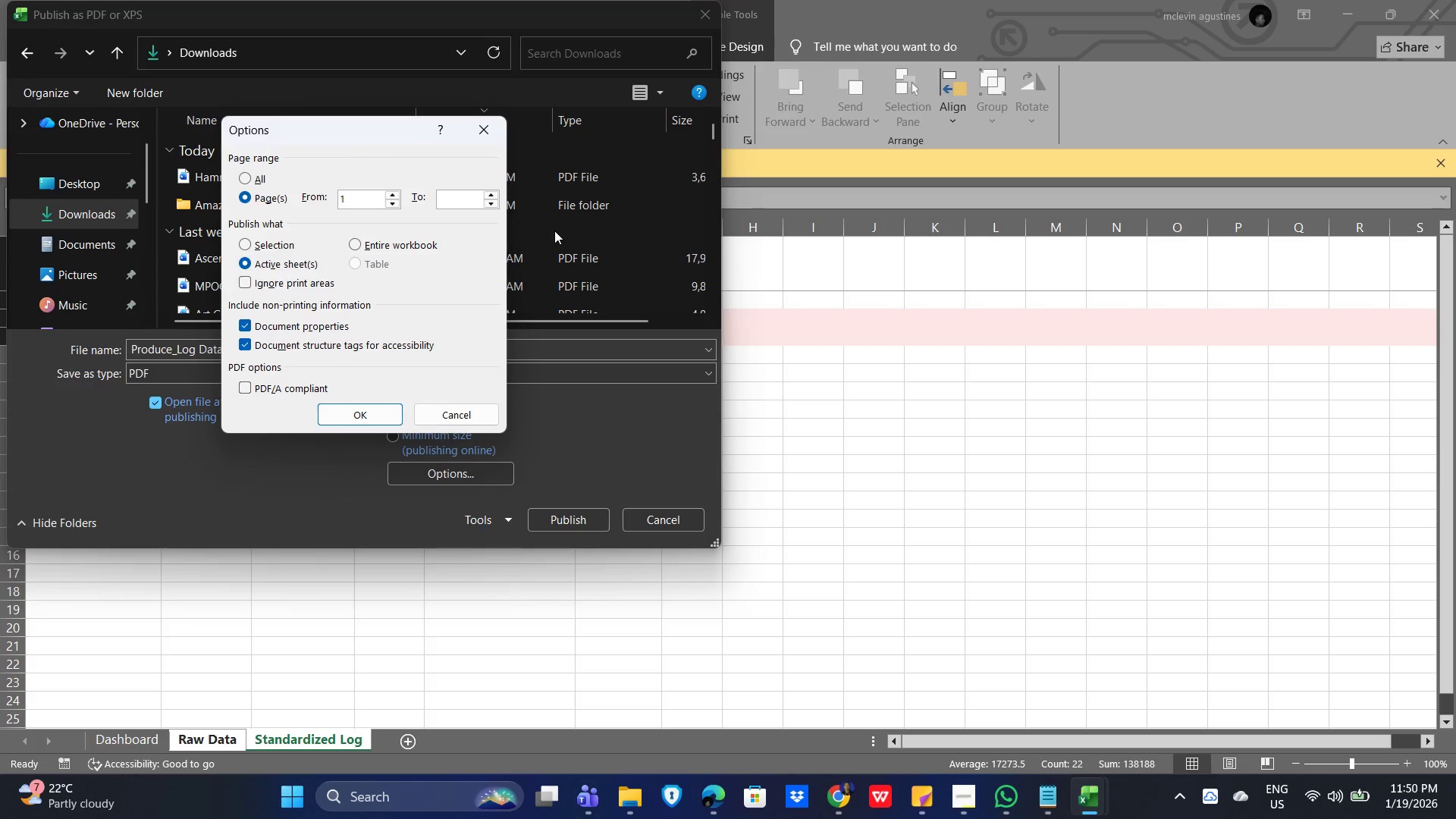 
key(Numpad2)
 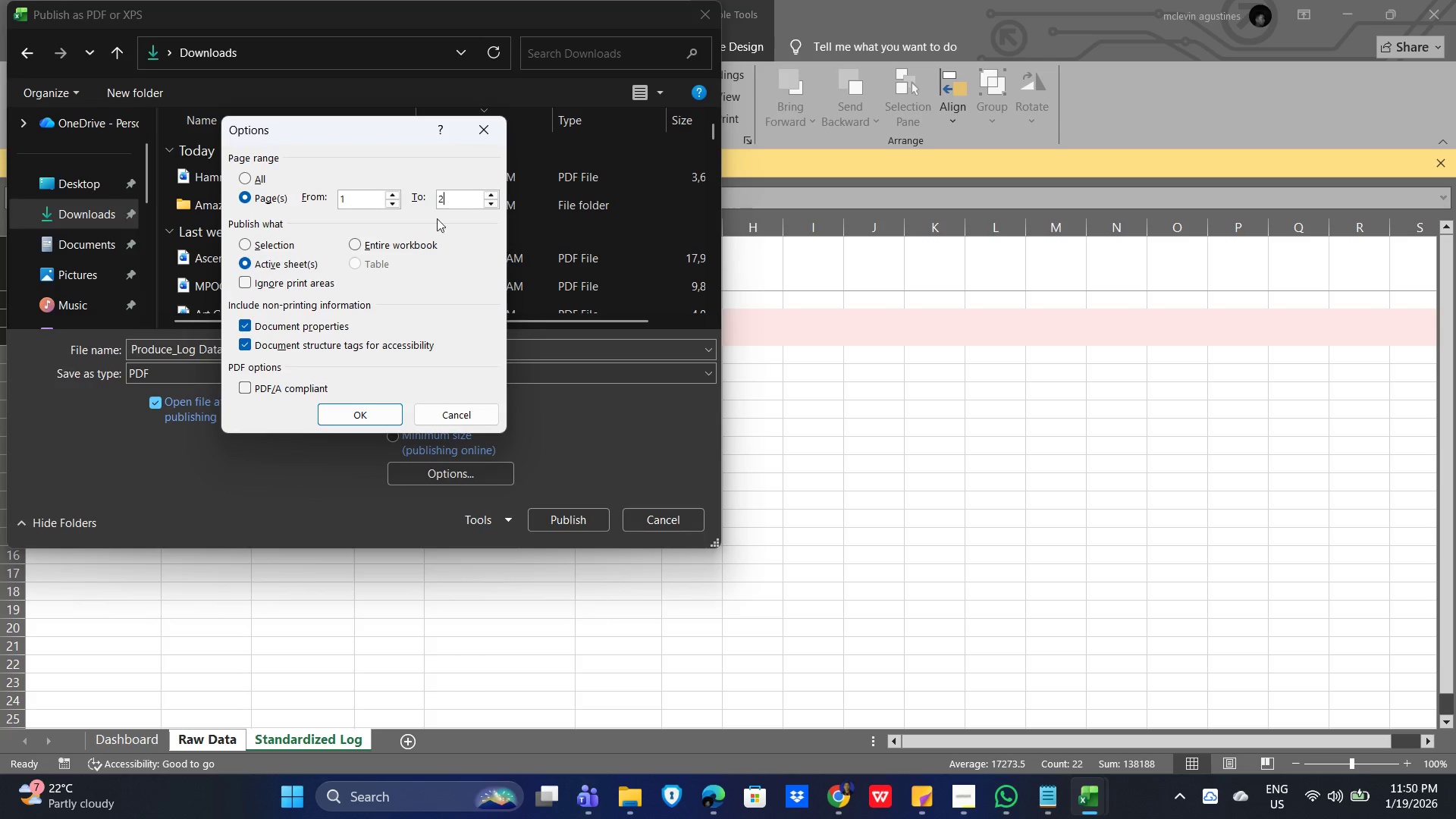 
wait(11.0)
 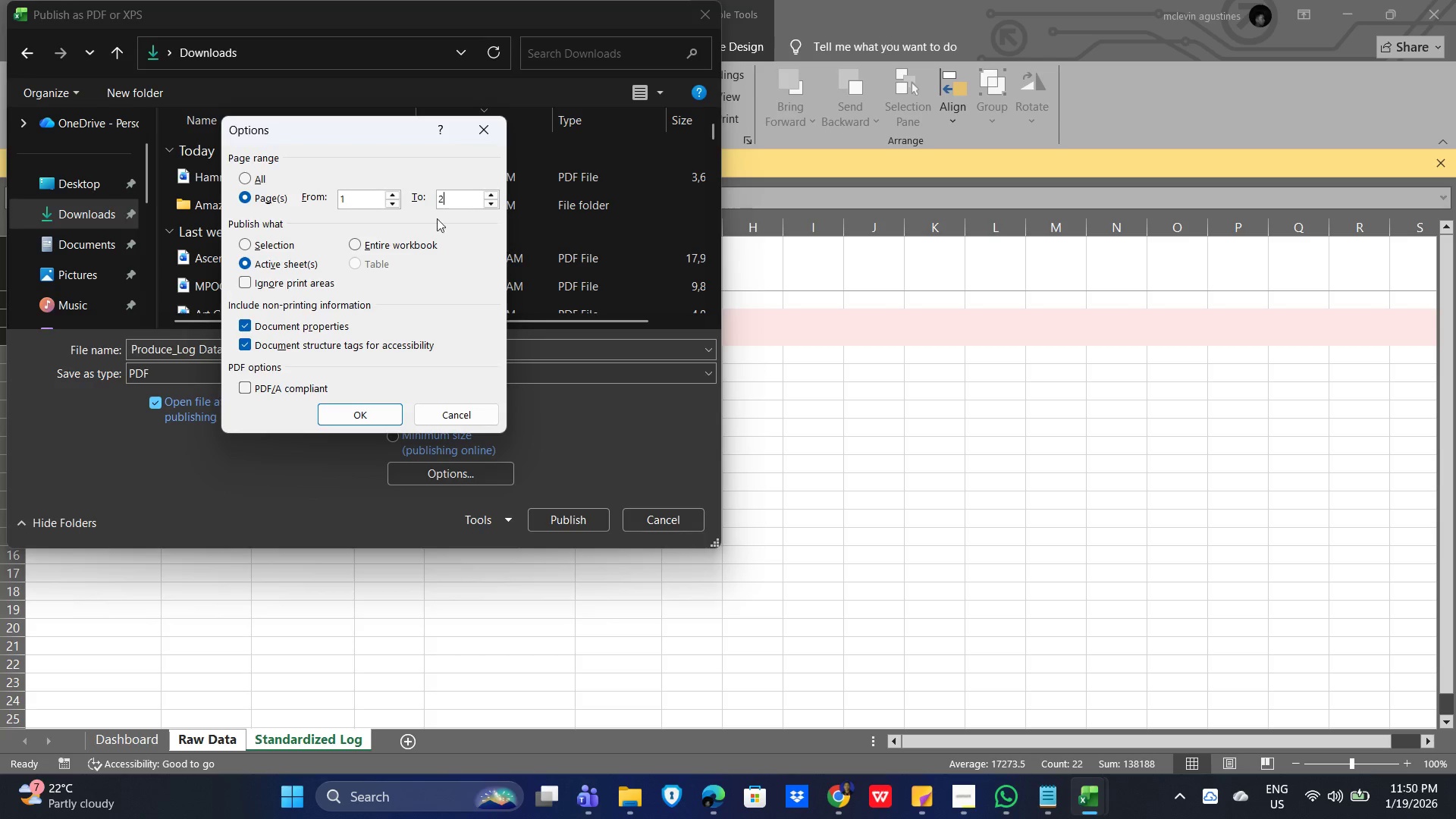 
left_click([246, 177])
 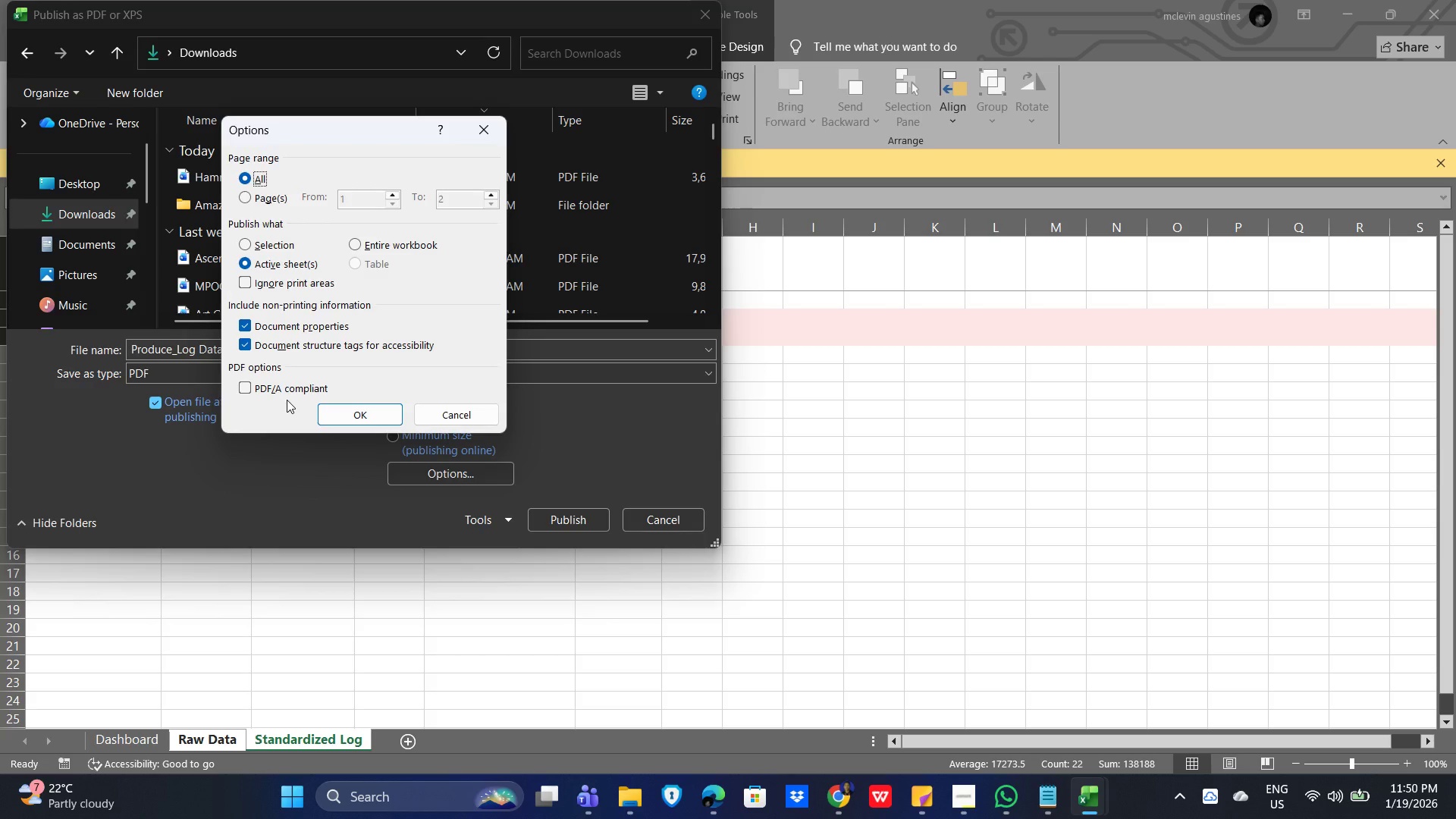 
wait(15.14)
 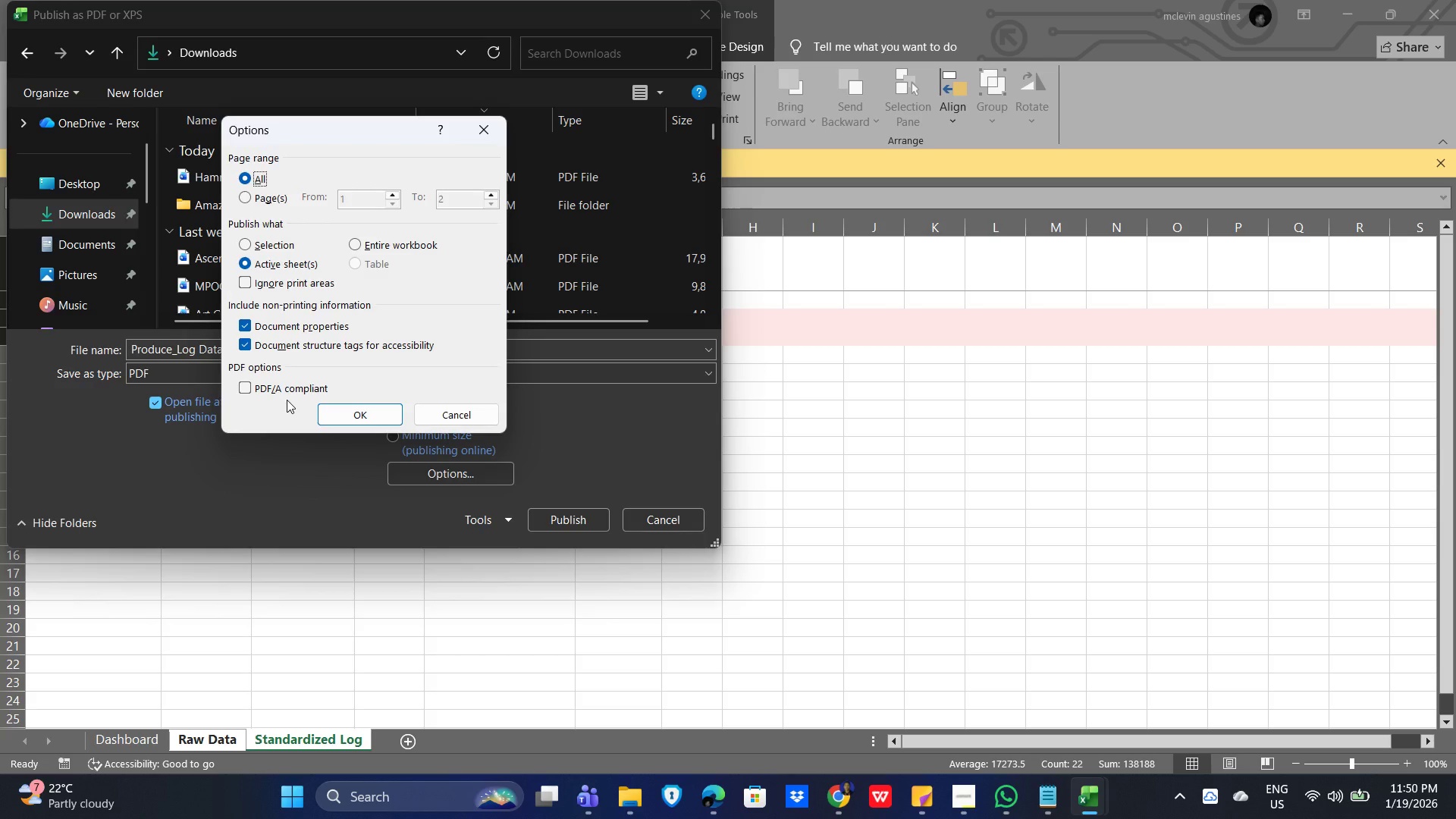 
left_click([353, 418])
 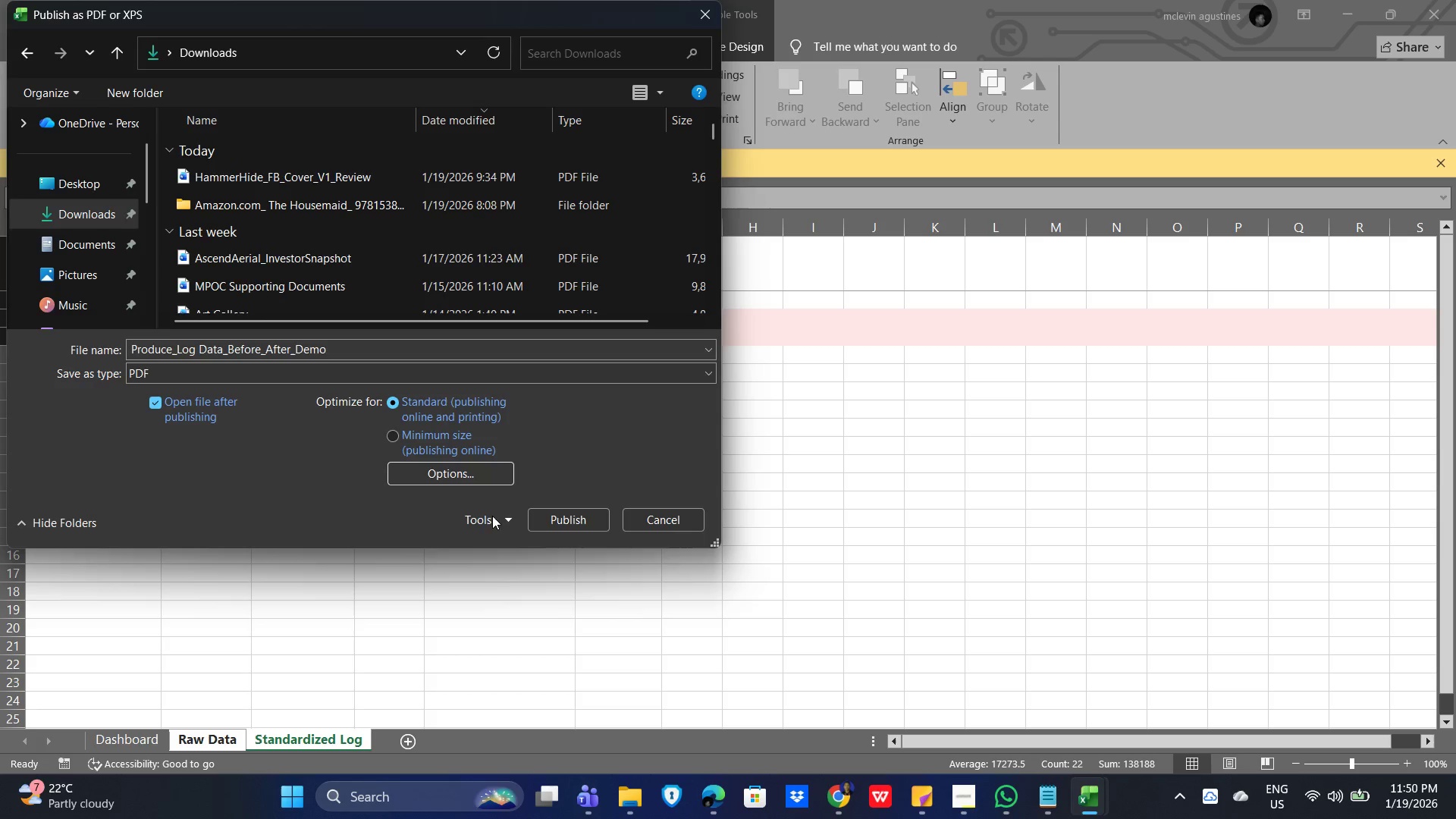 
left_click([572, 519])
 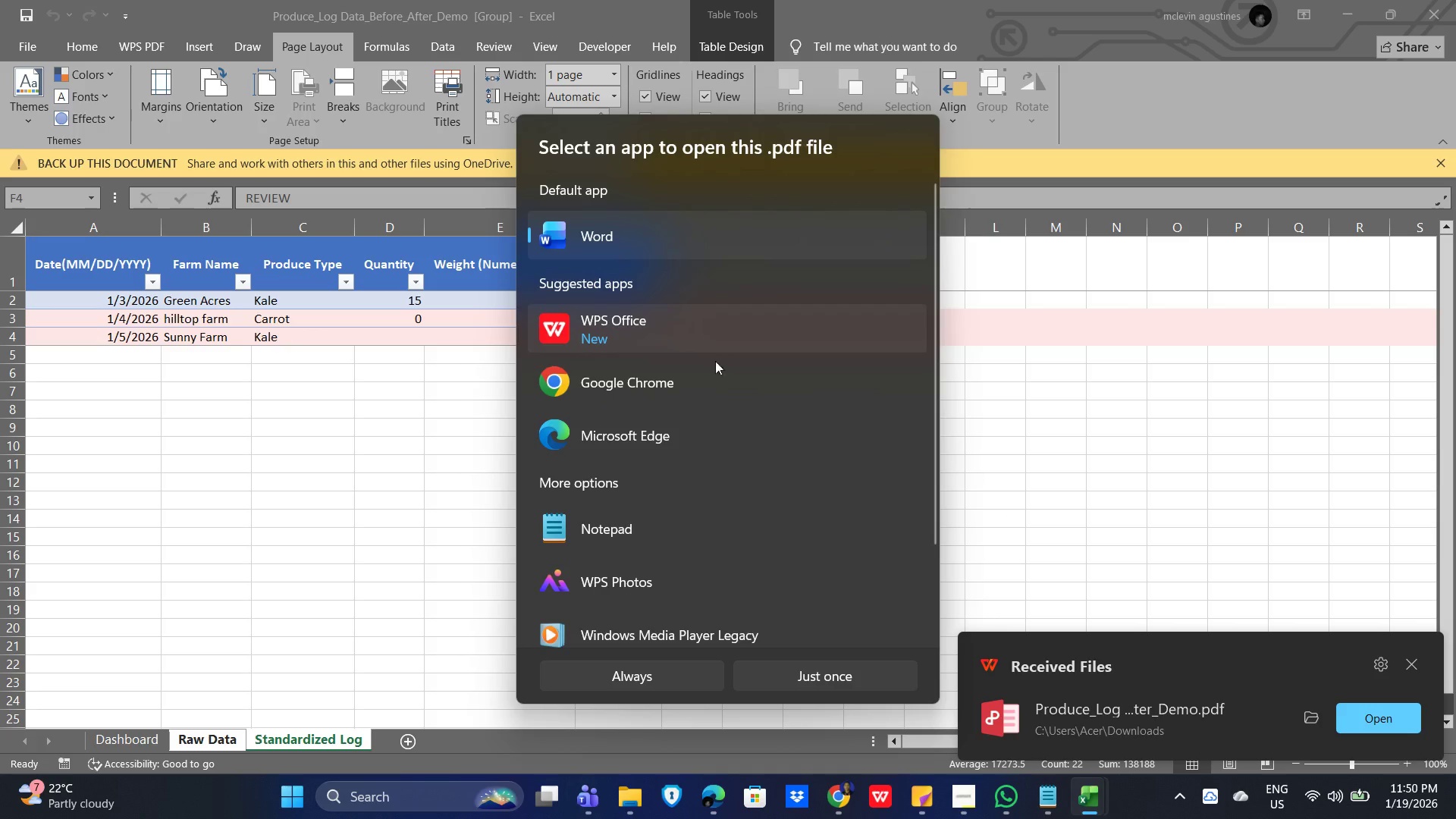 
left_click([661, 431])
 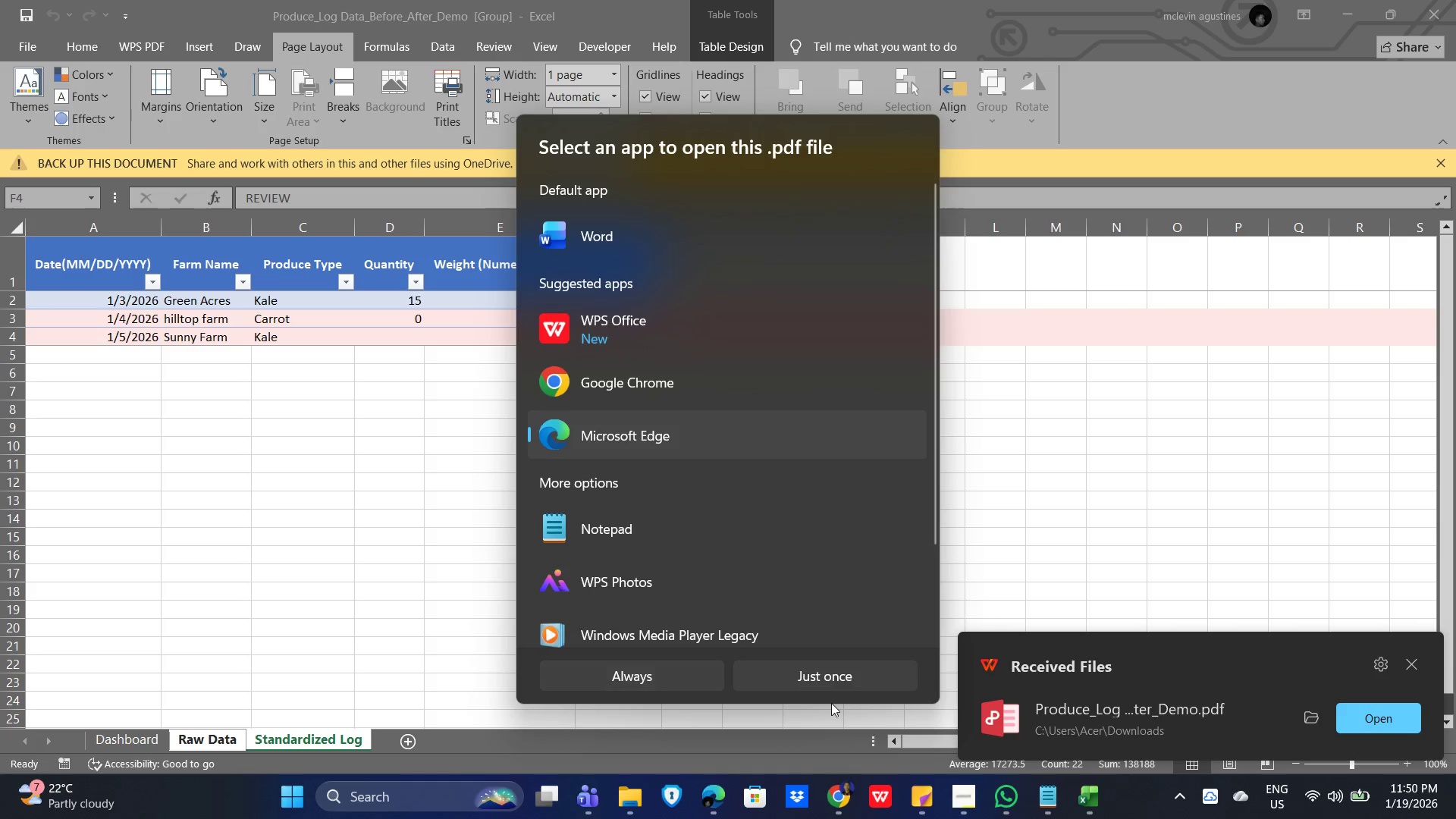 
left_click([843, 681])
 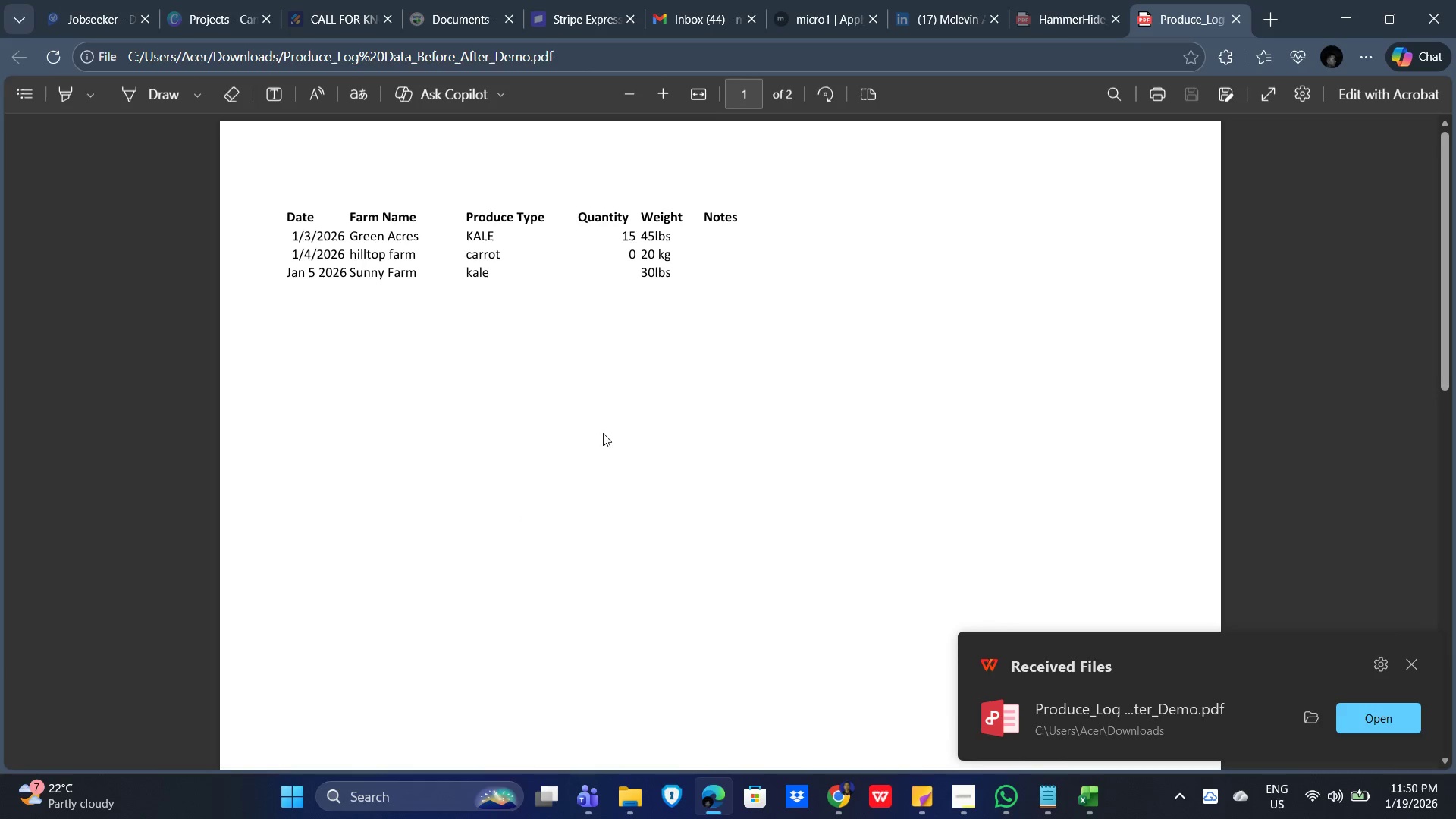 
scroll: coordinate [689, 413], scroll_direction: down, amount: 13.0
 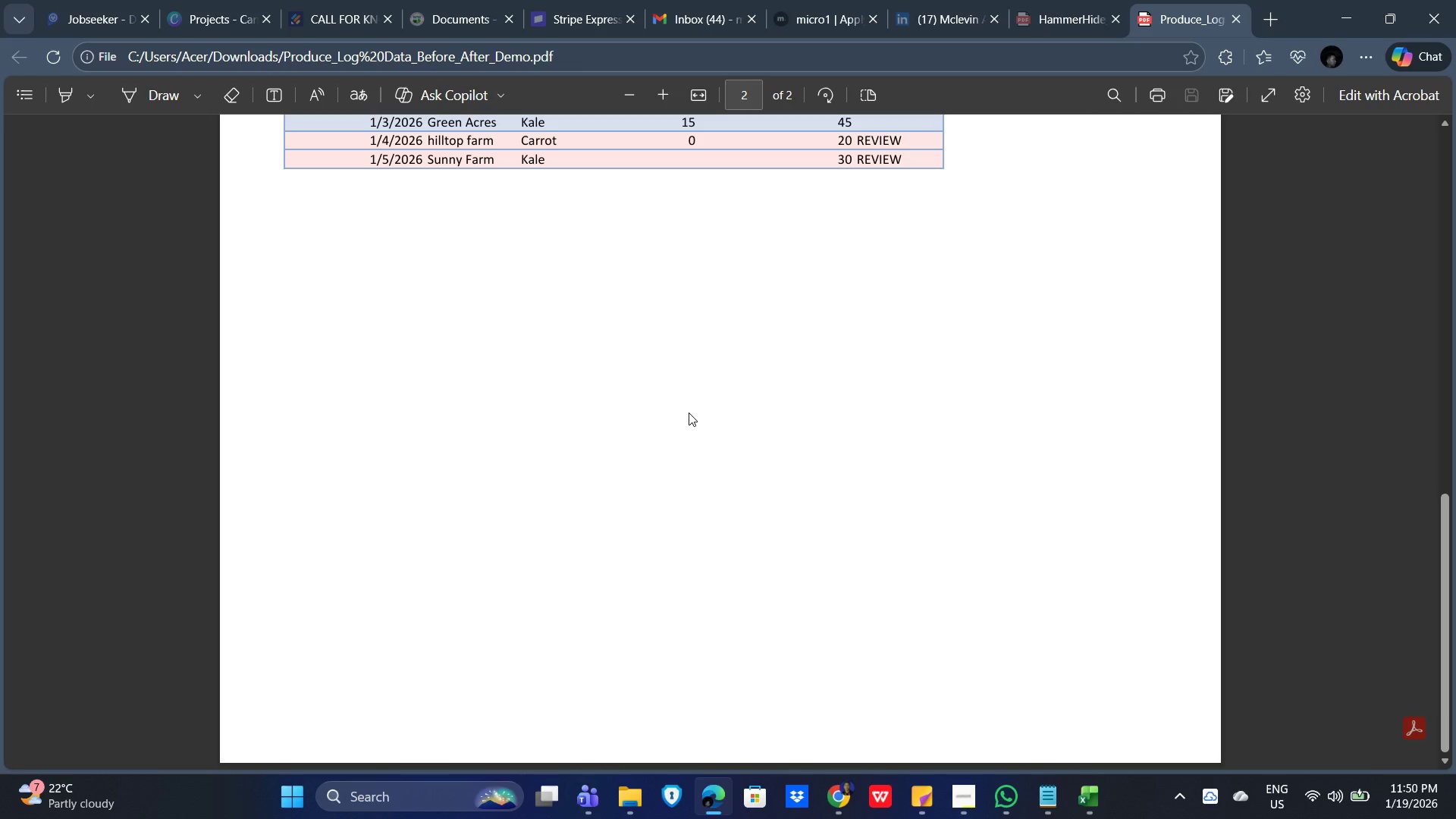 
scroll: coordinate [689, 413], scroll_direction: up, amount: 8.0
 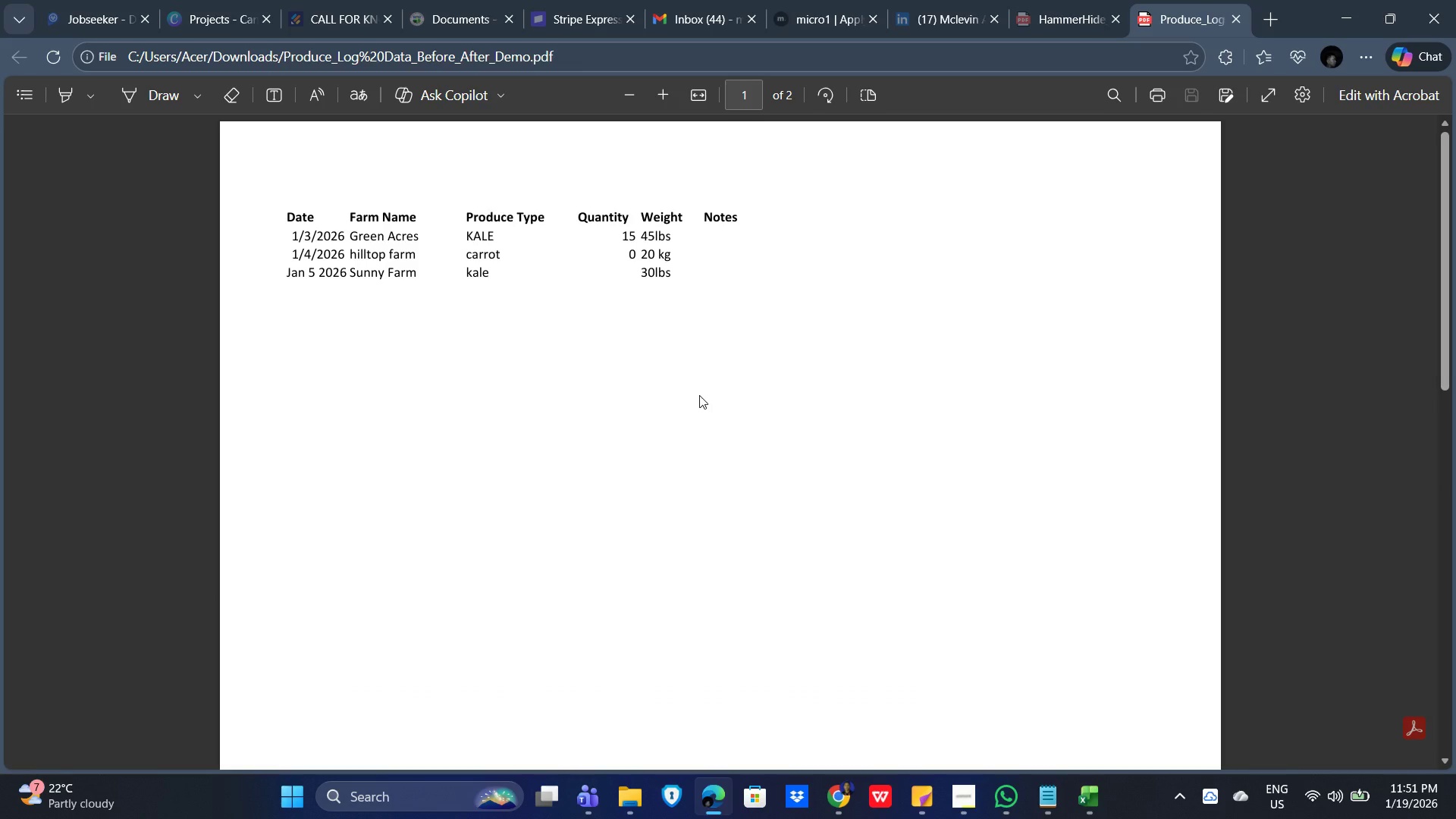 
scroll: coordinate [780, 395], scroll_direction: down, amount: 4.0
 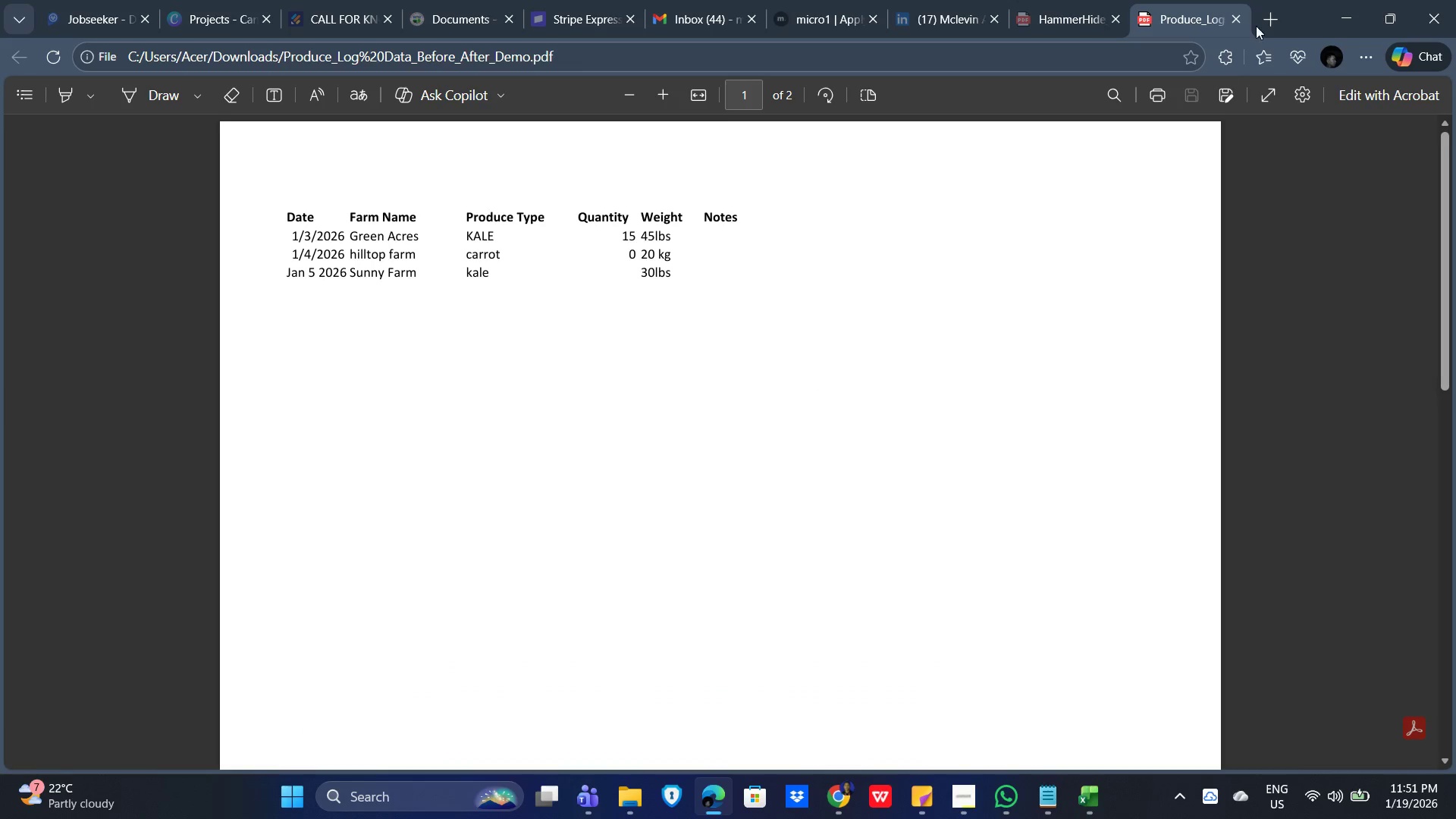 
mouse_move([1230, 39])
 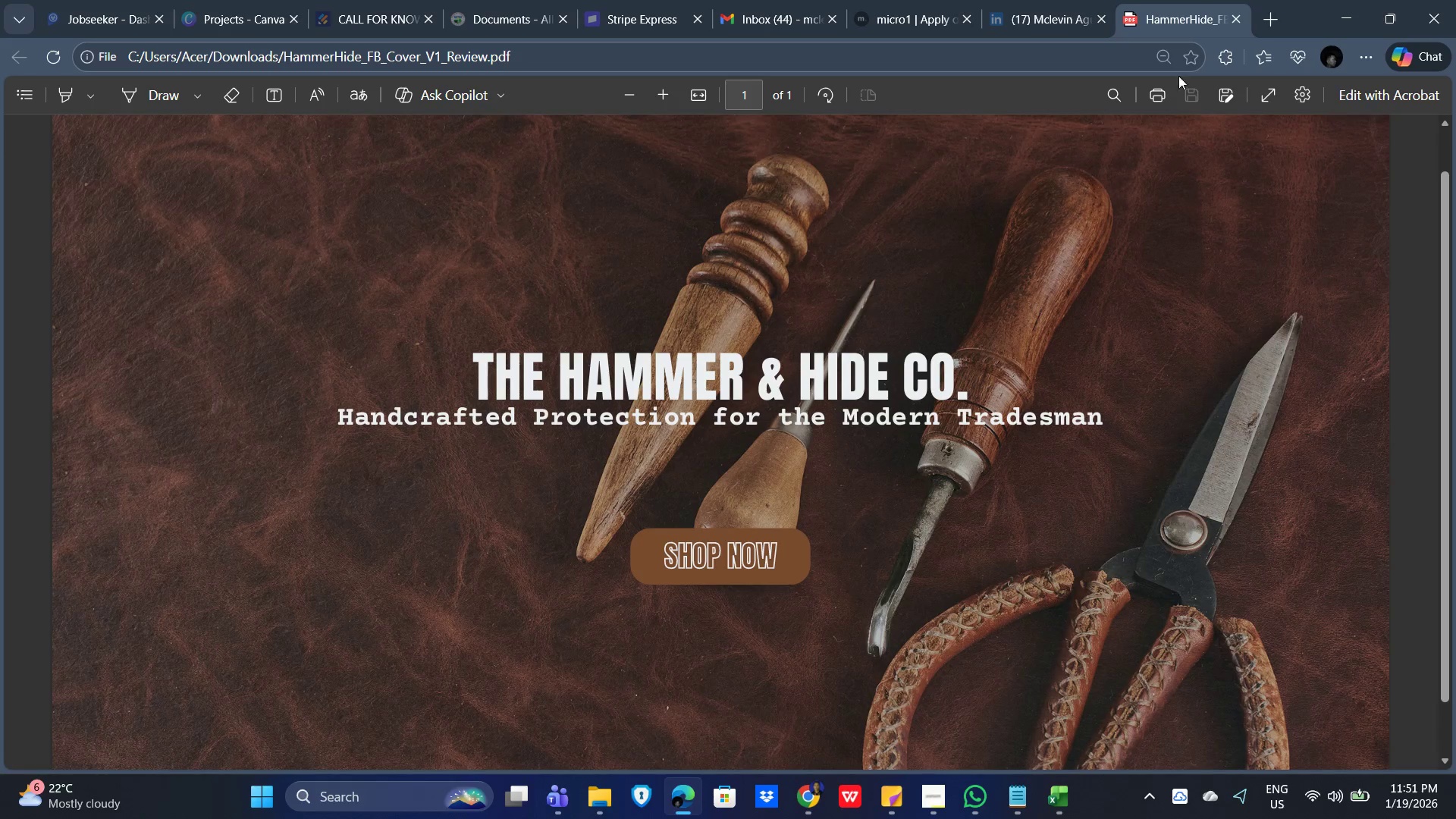 
left_click([1347, 13])
 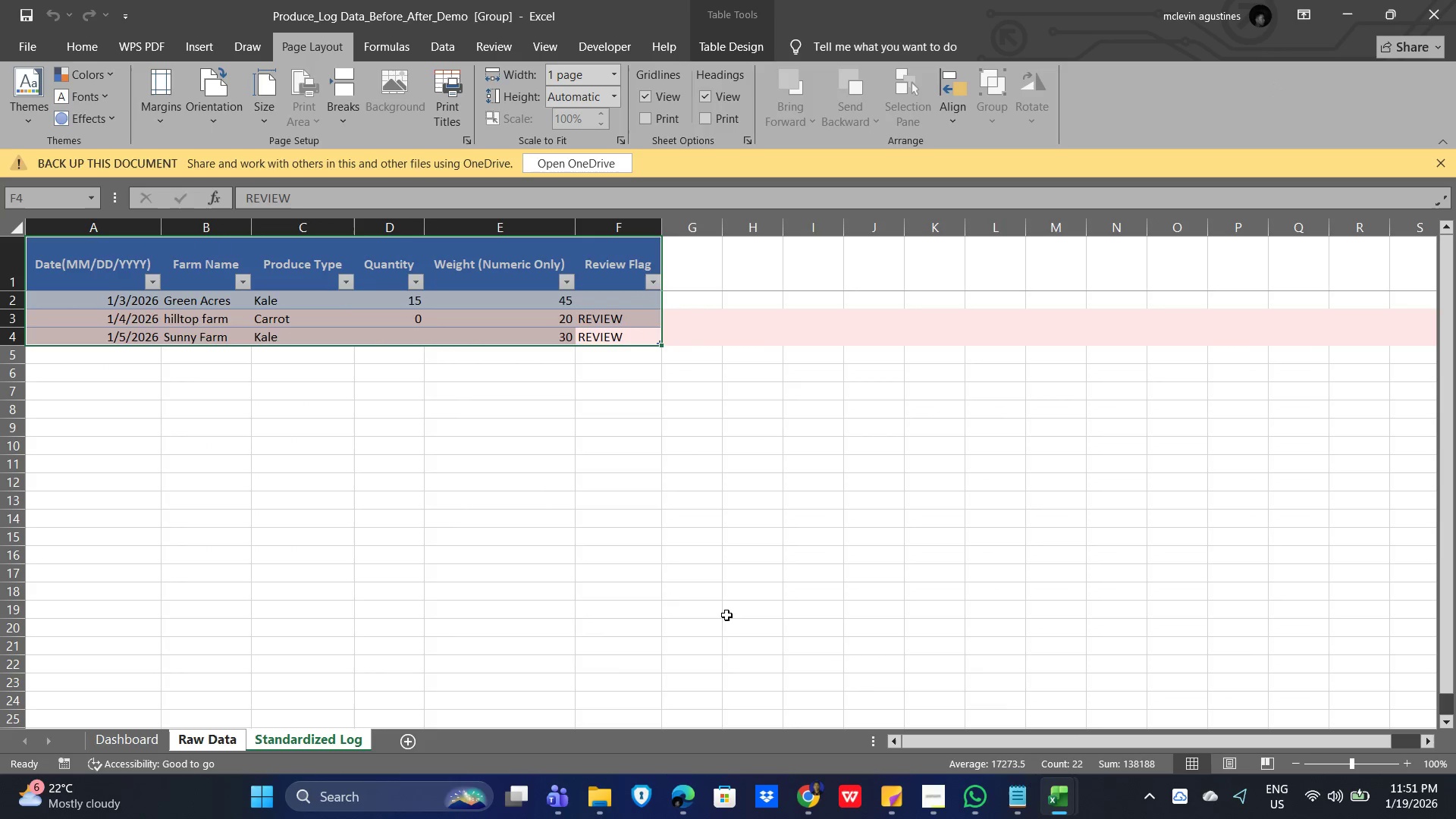 
left_click([550, 502])
 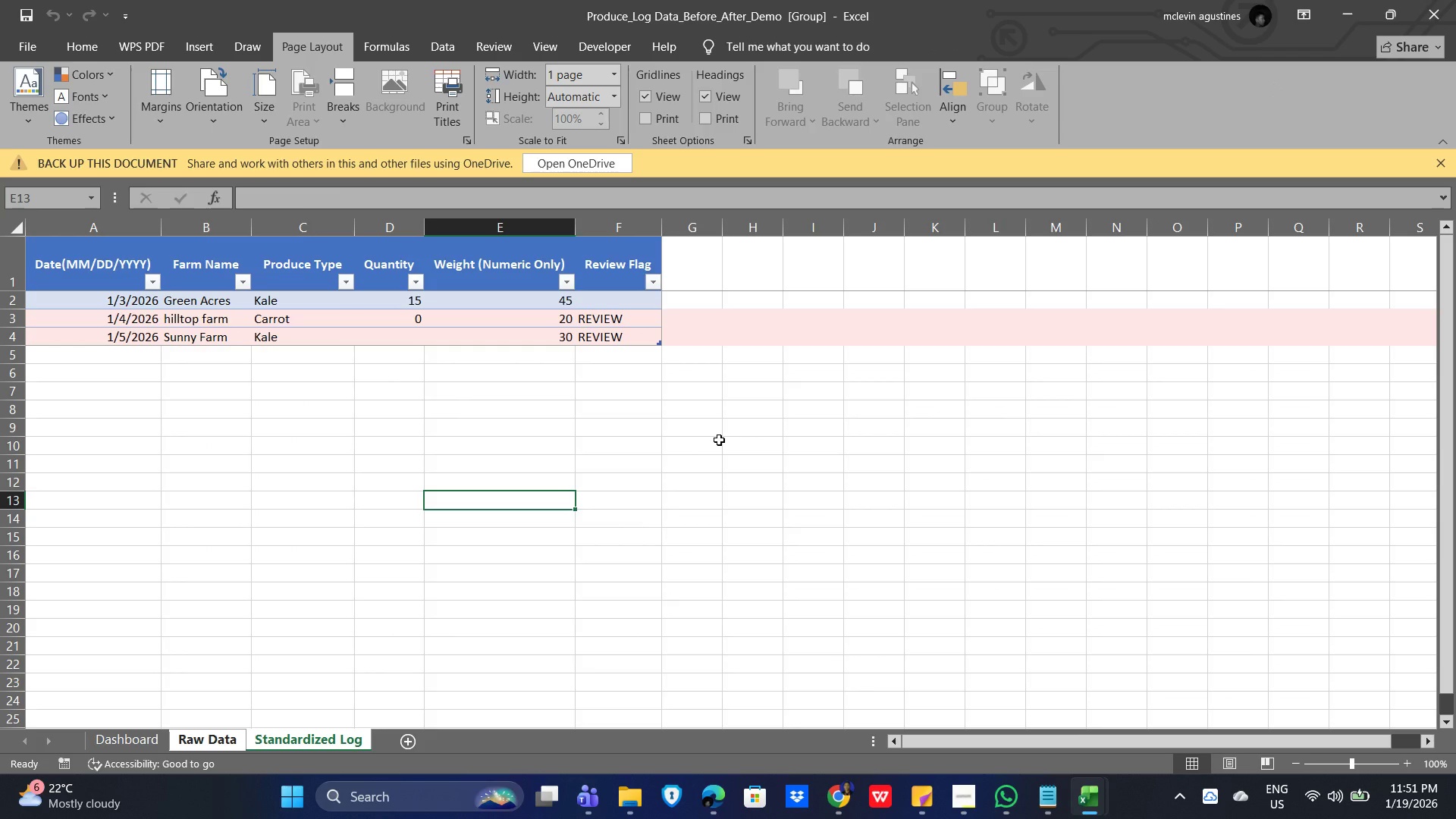 
wait(21.06)
 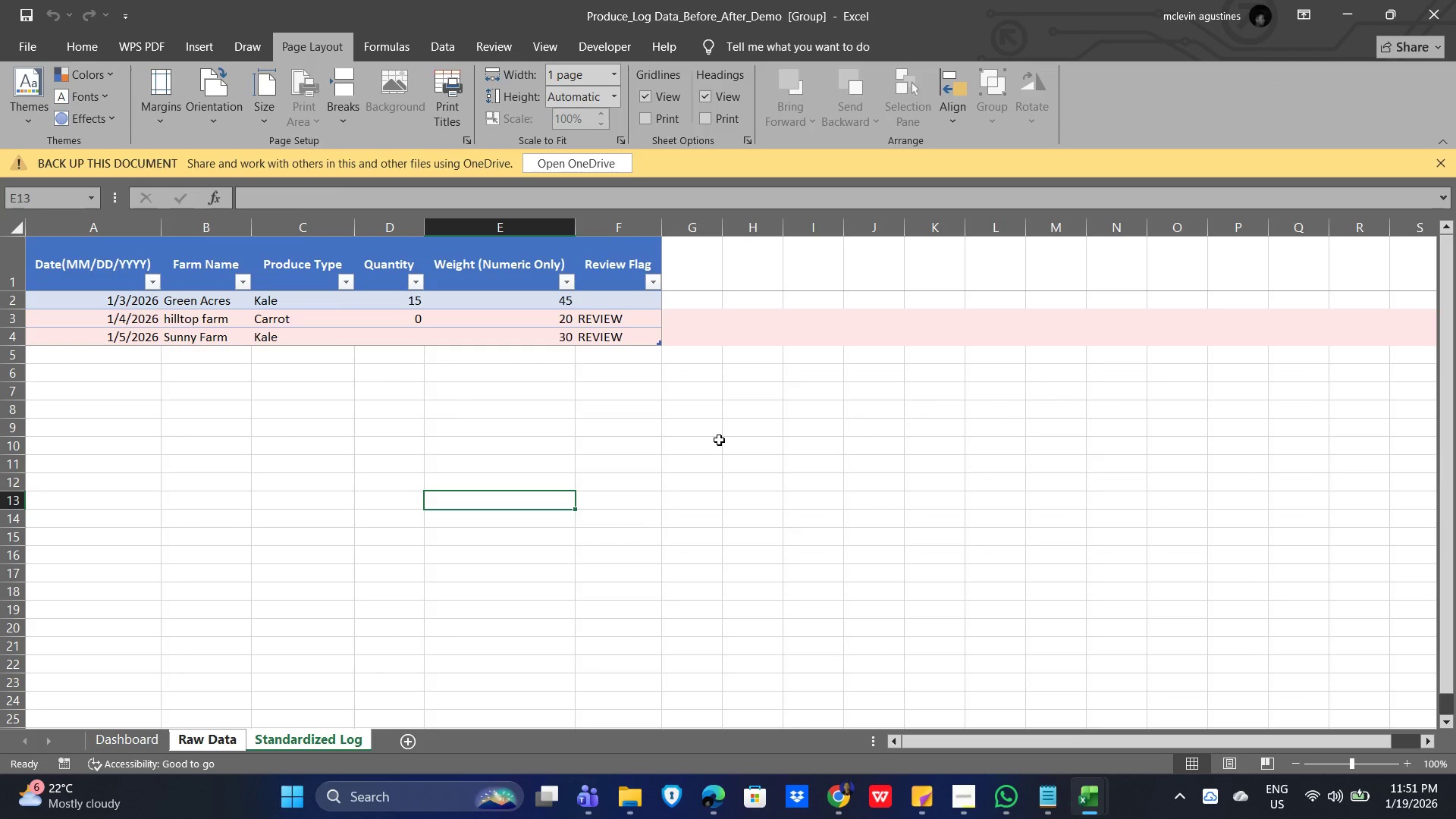 
left_click([950, 804])